 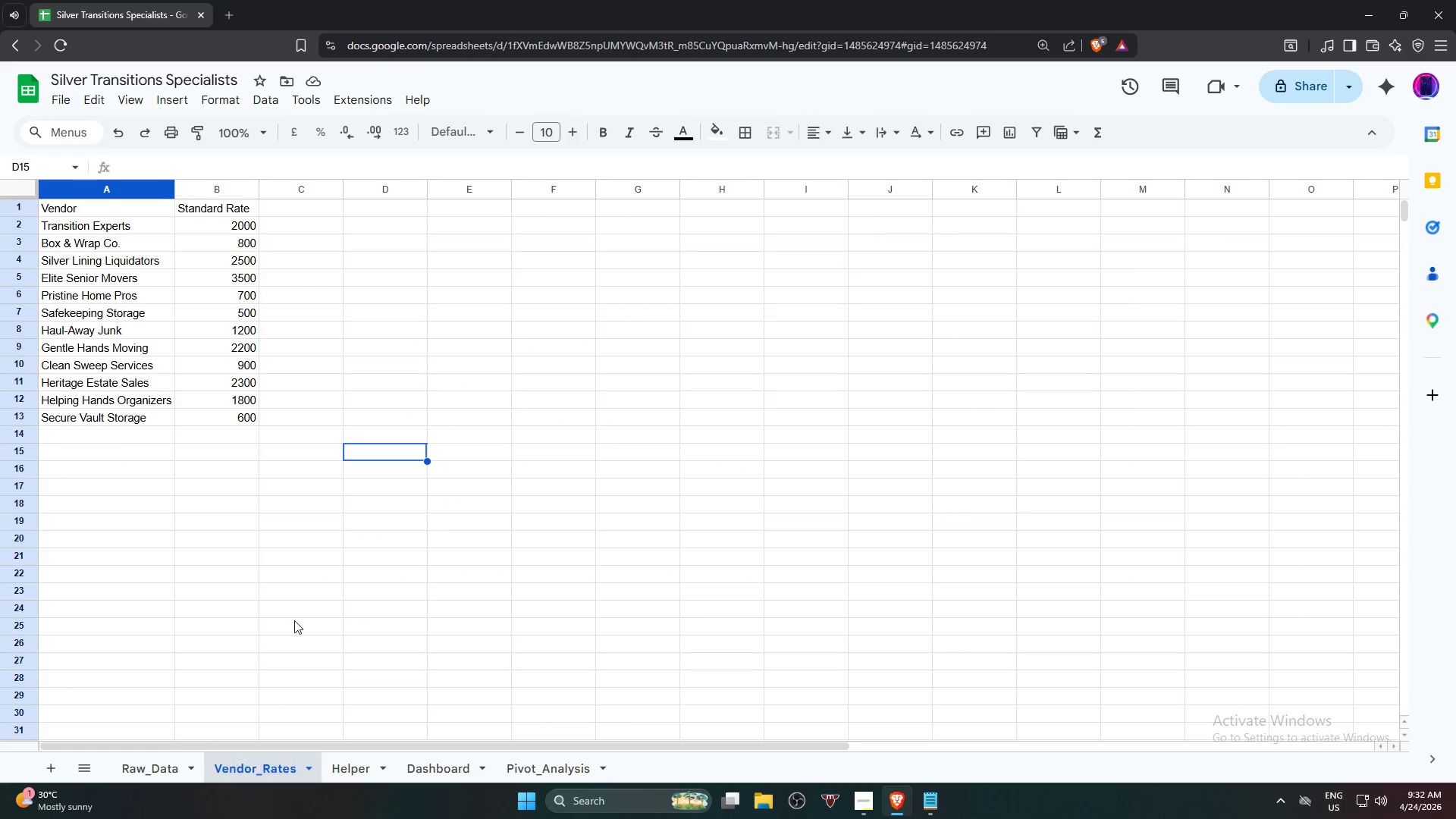 
left_click([208, 231])
 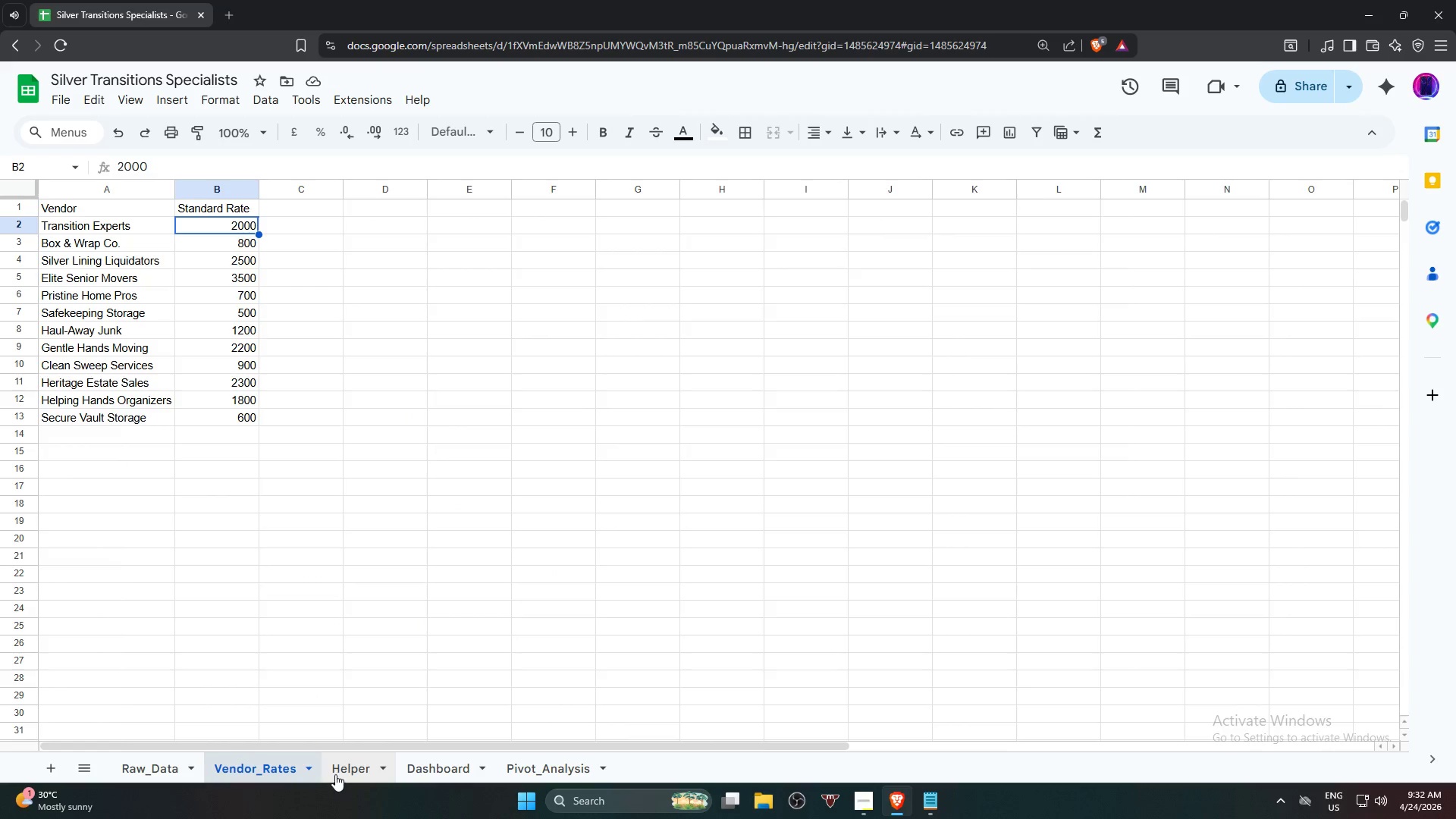 
left_click([335, 773])
 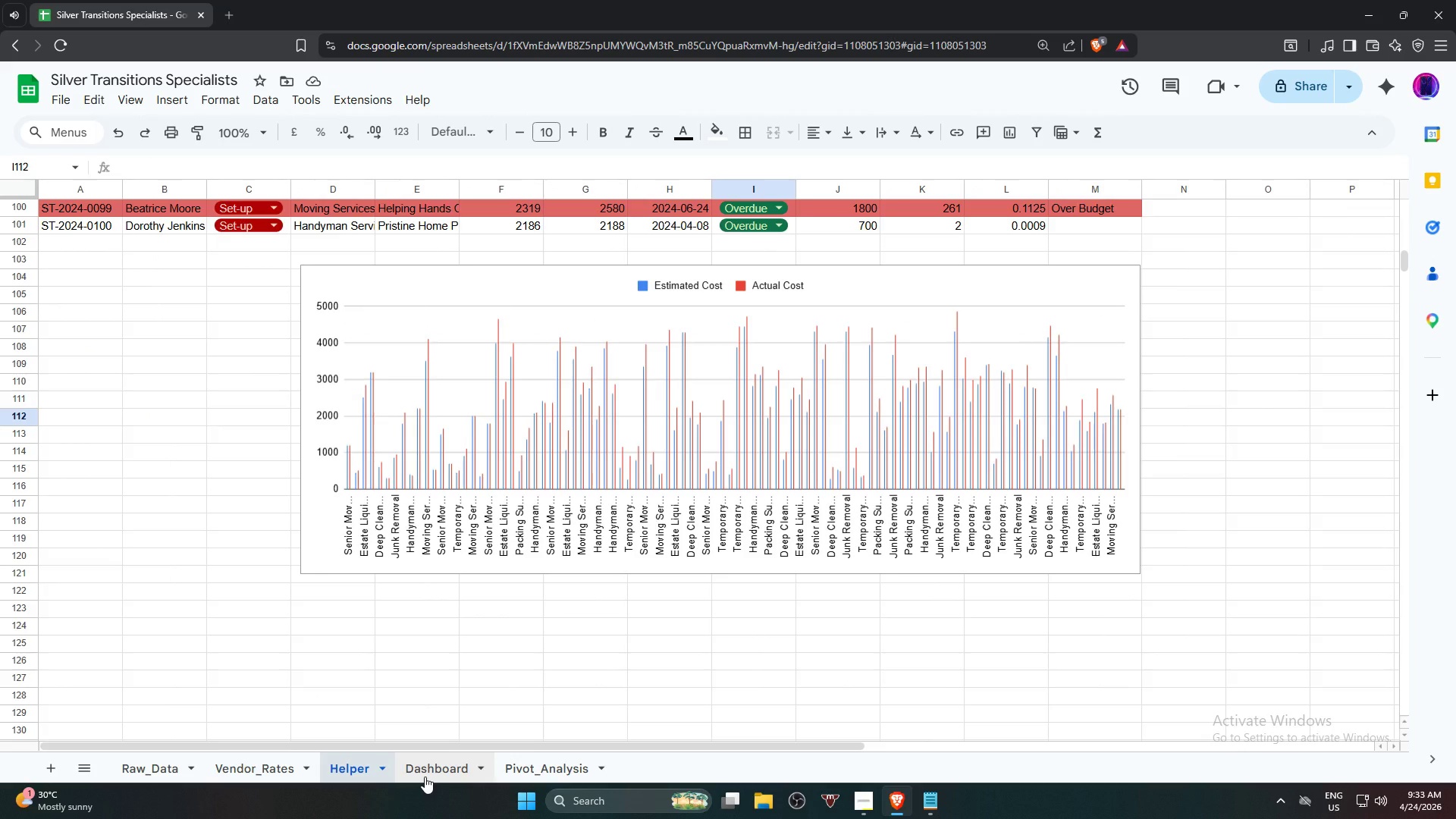 
wait(5.02)
 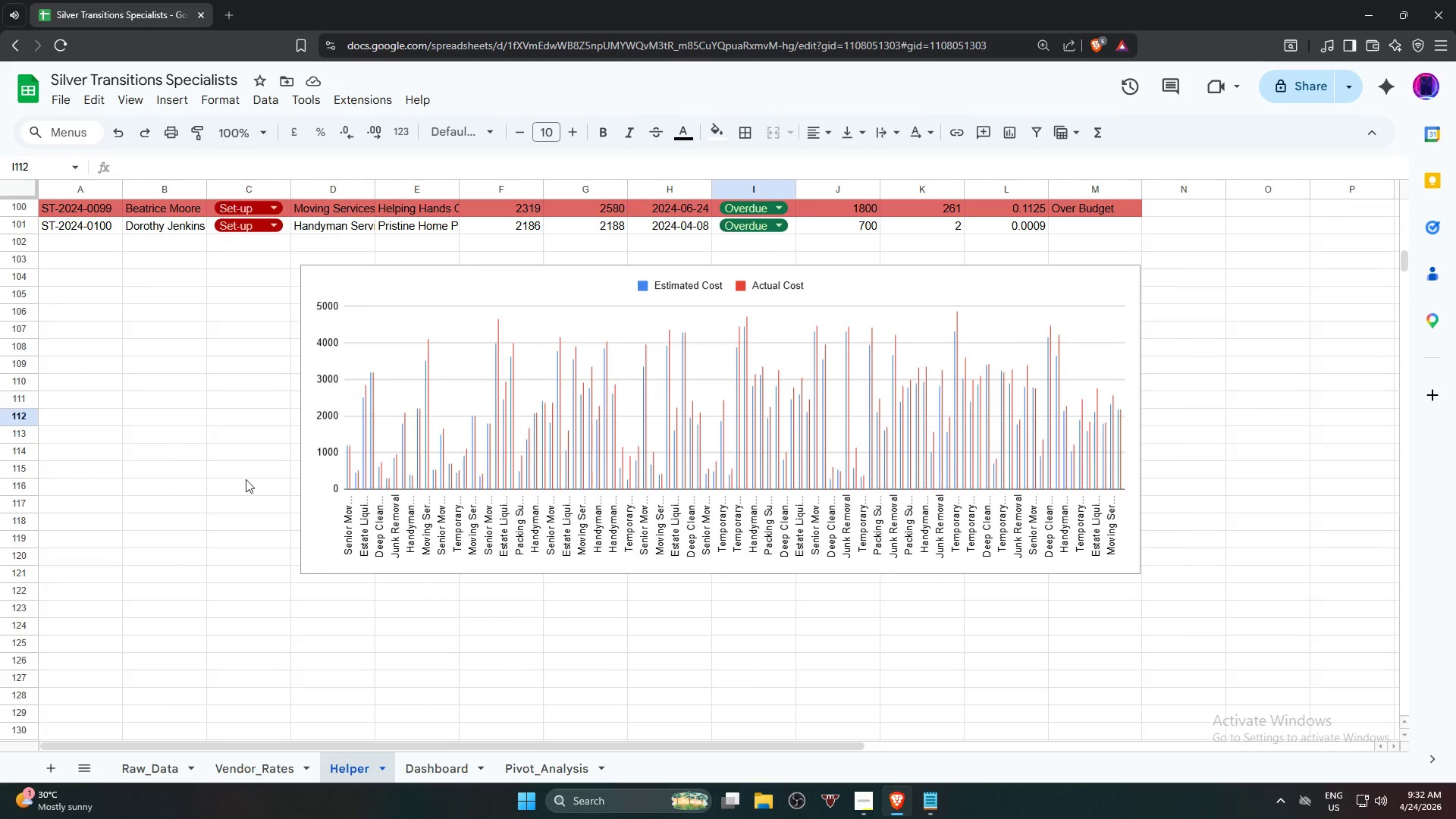 
left_click([425, 777])
 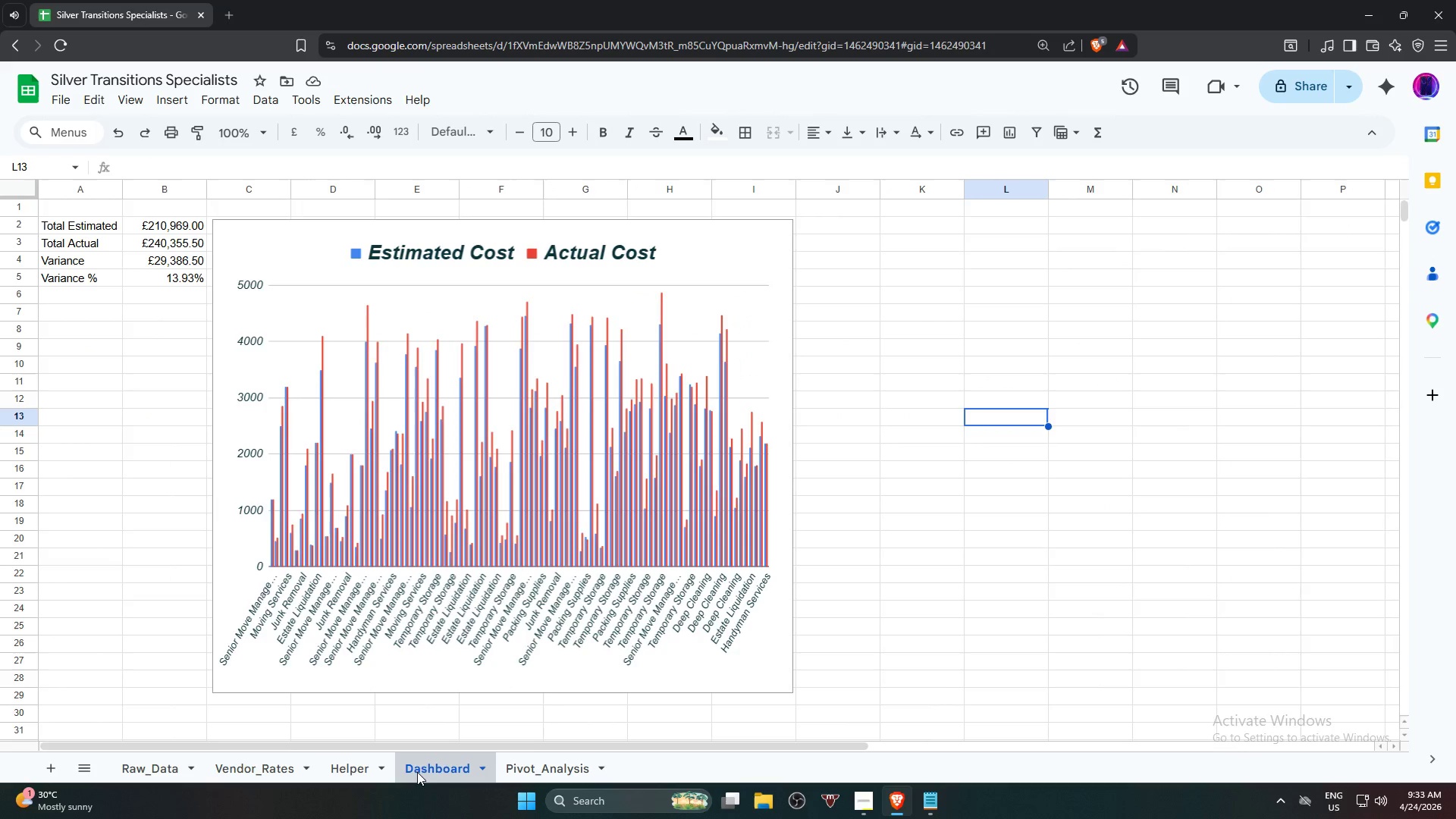 
key(Alt+AltLeft)
 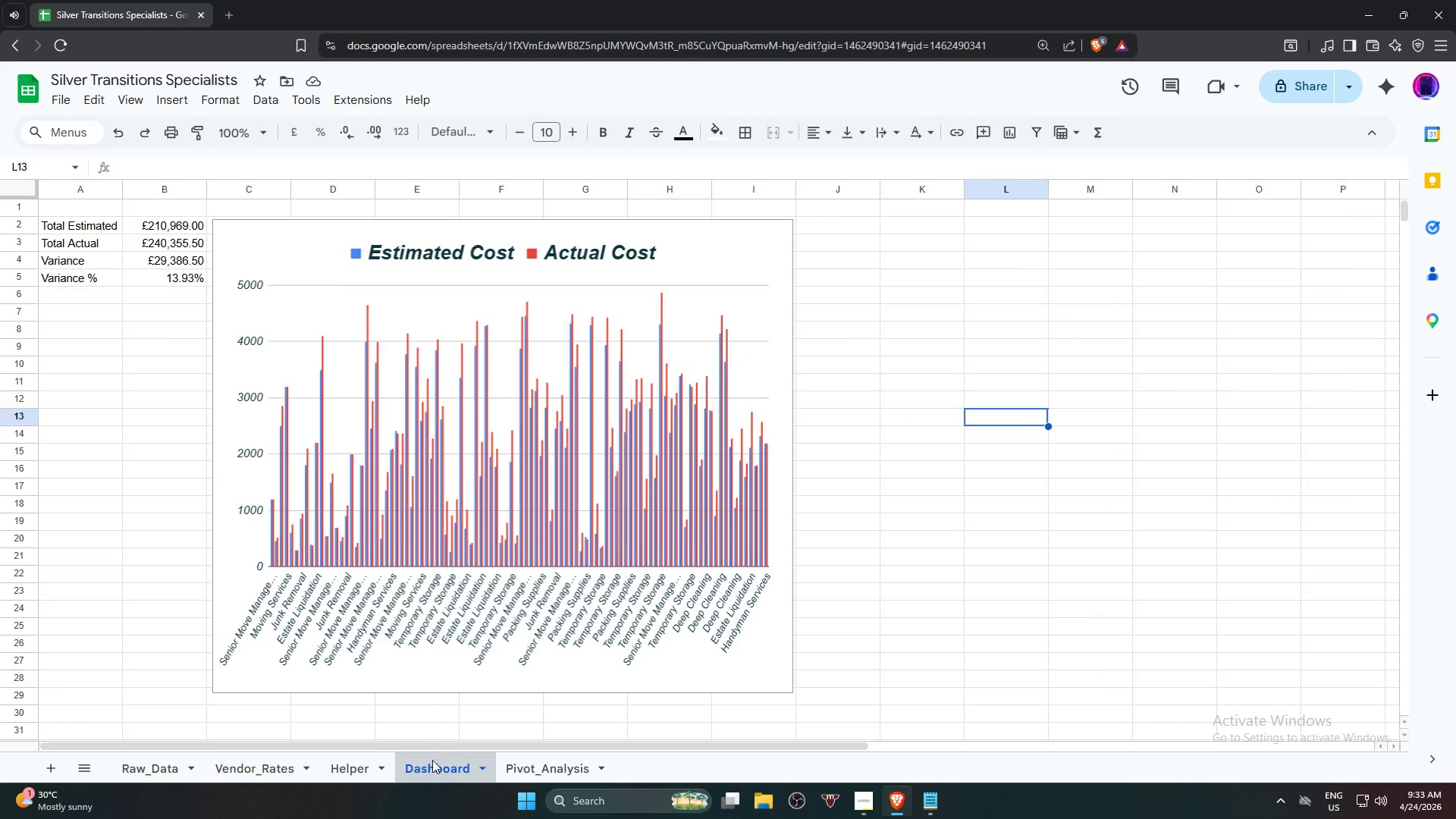 
key(Alt+Tab)